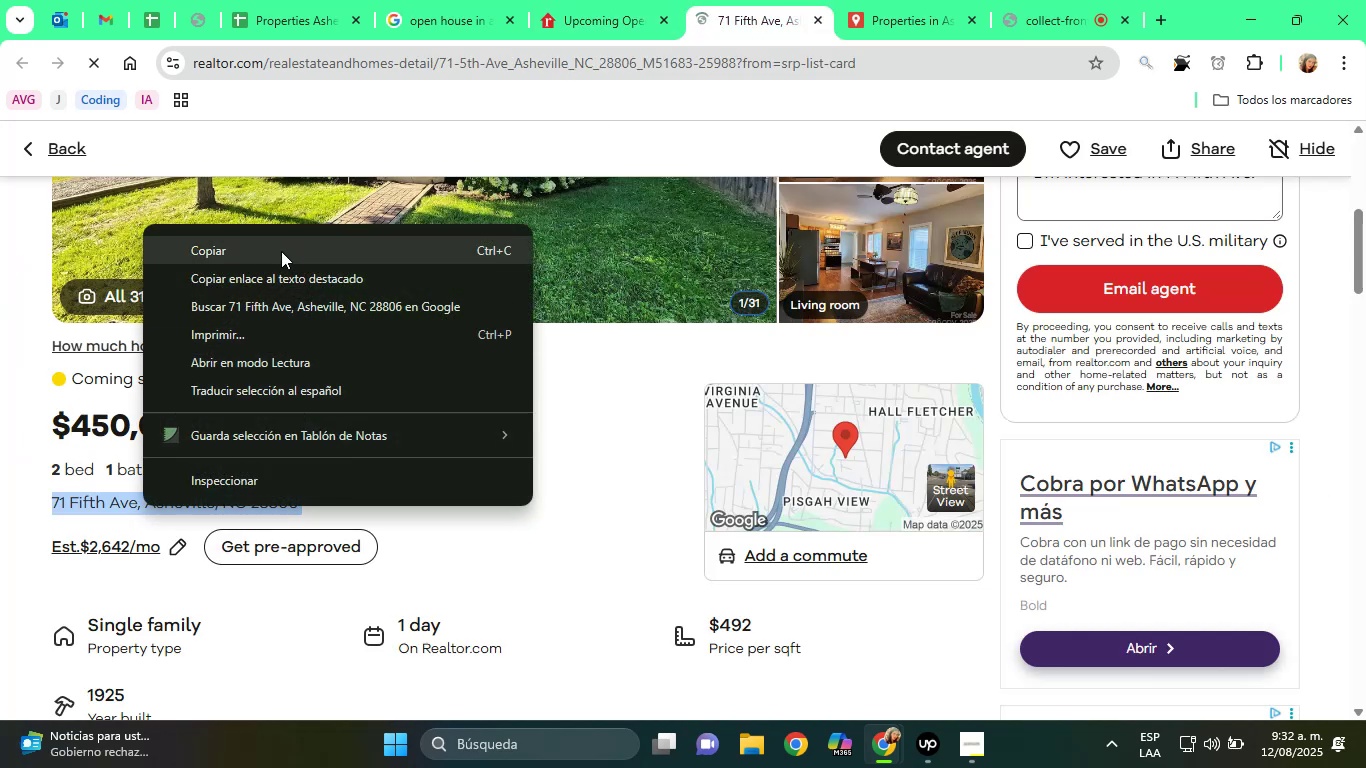 
left_click([269, 239])
 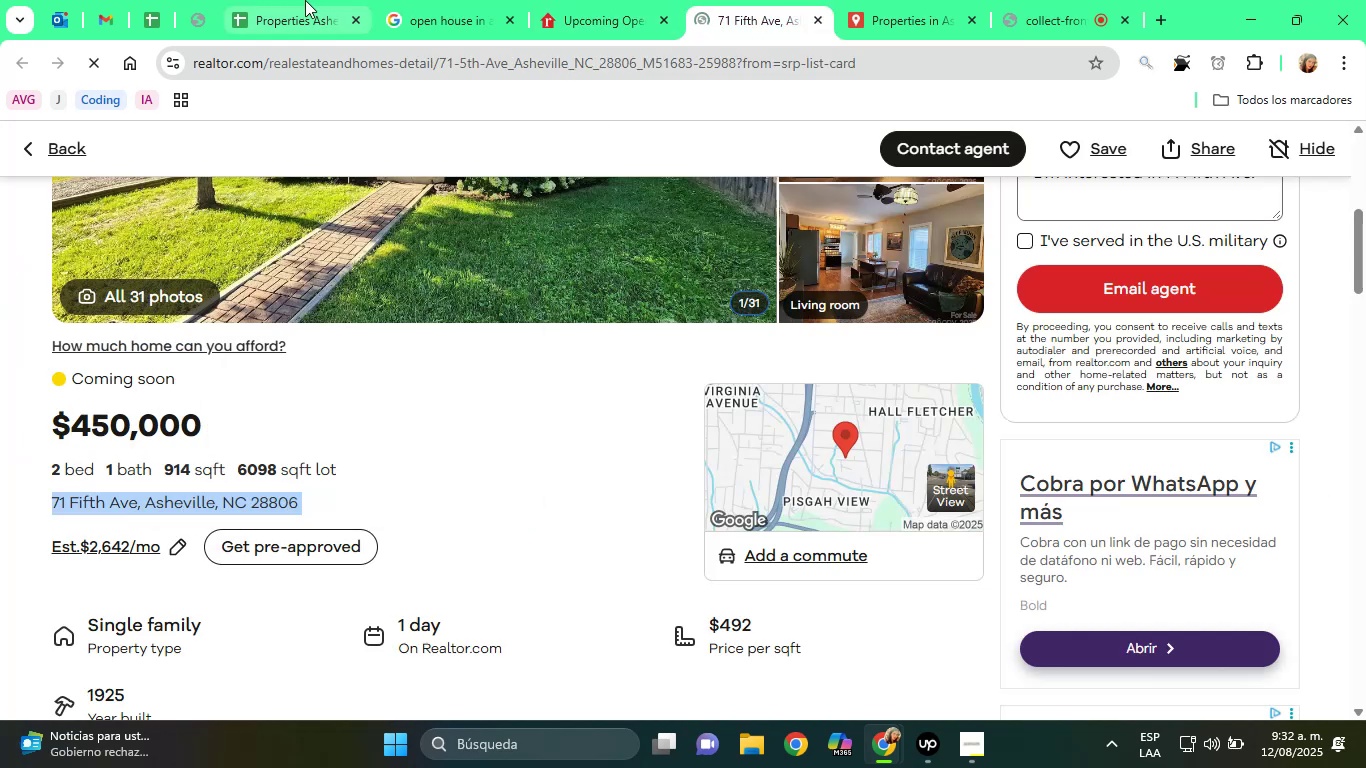 
left_click([304, 0])
 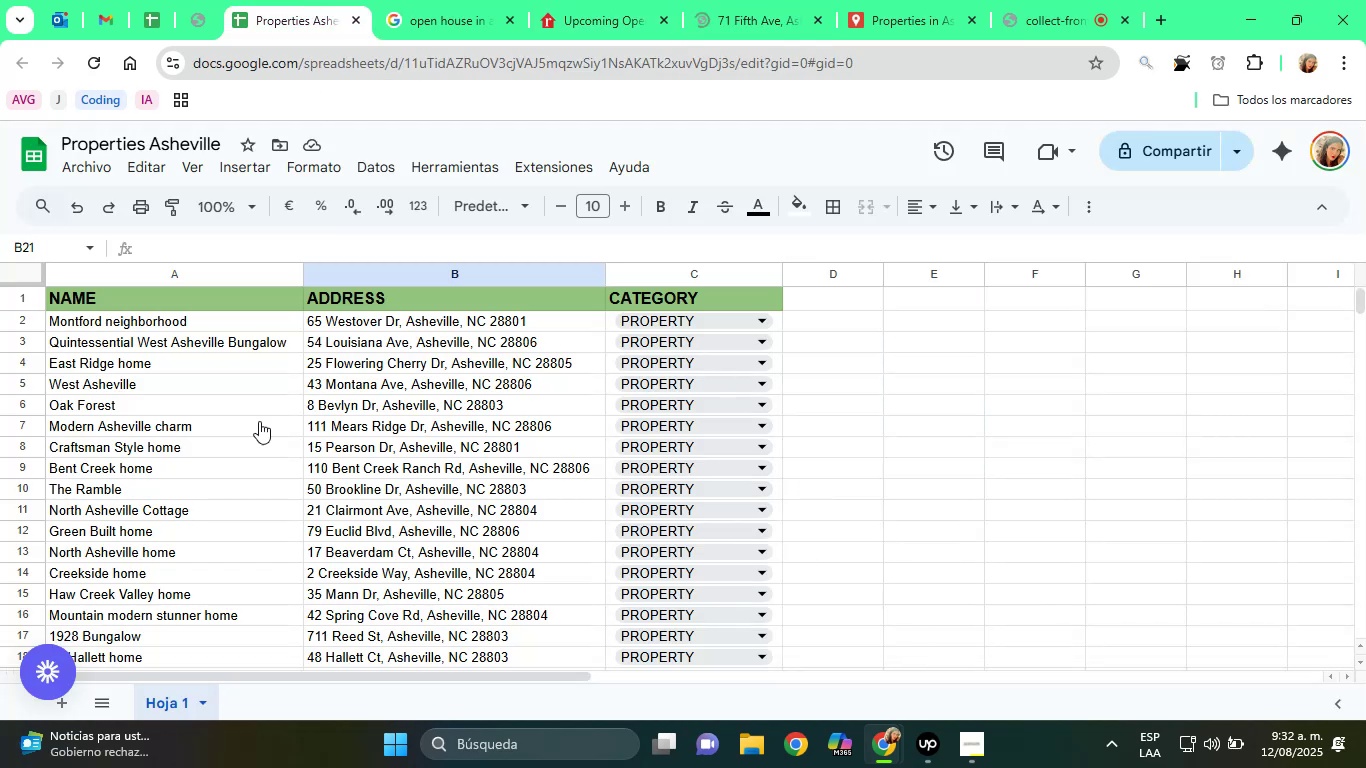 
scroll: coordinate [251, 525], scroll_direction: down, amount: 2.0
 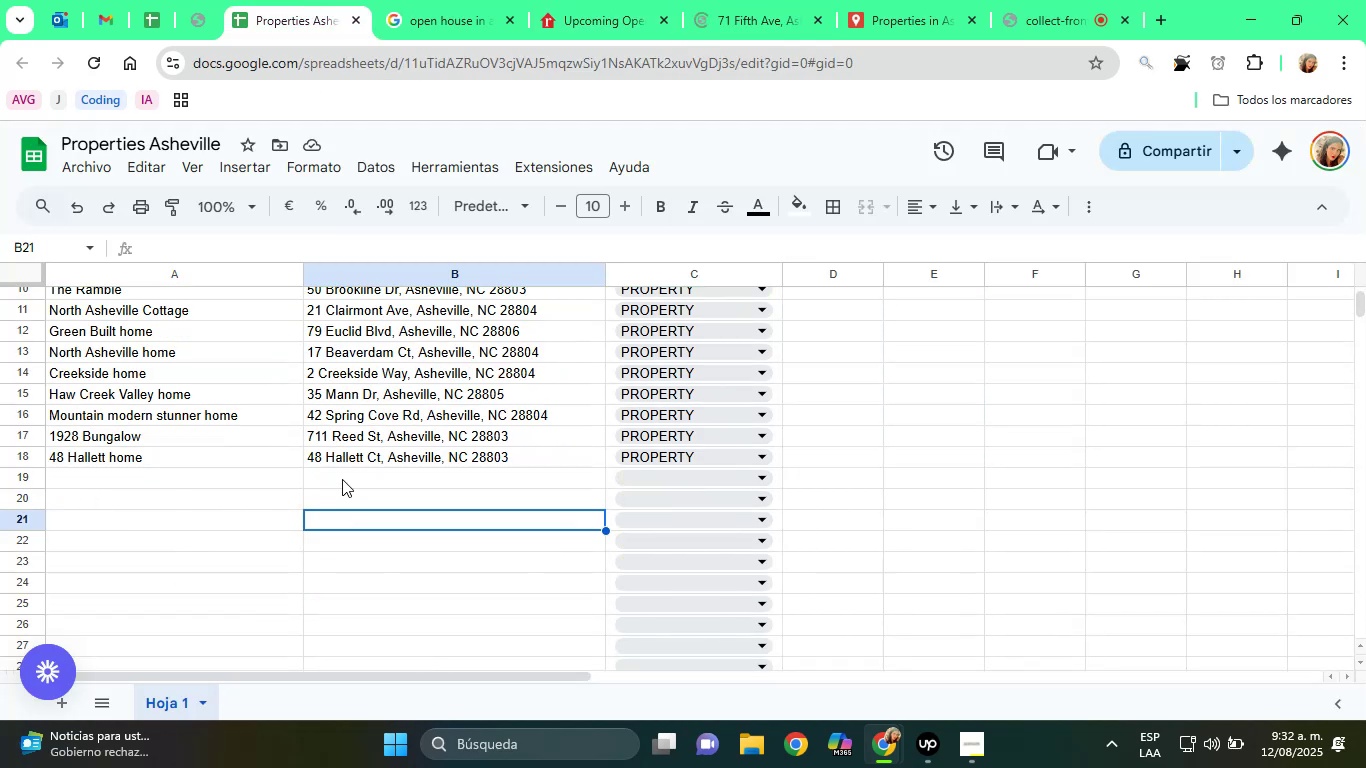 
left_click([346, 468])
 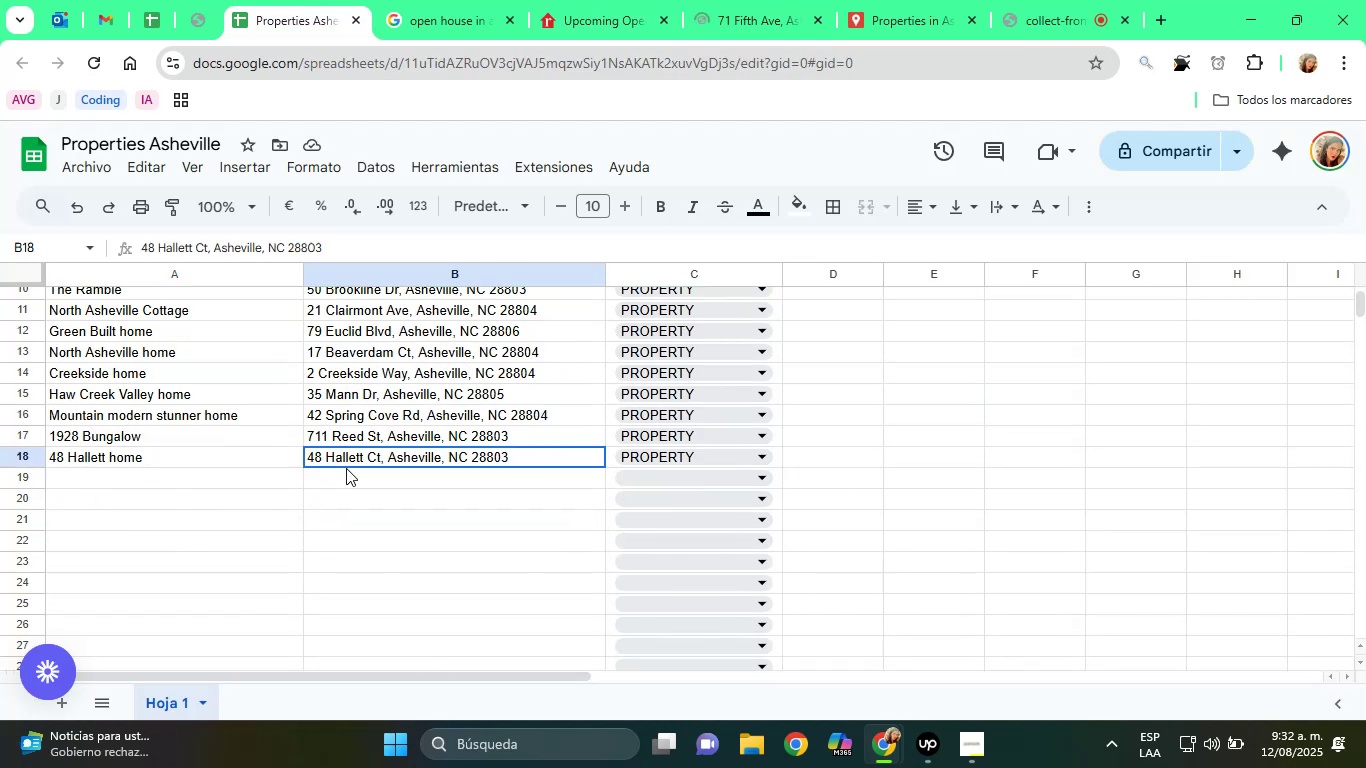 
right_click([346, 468])
 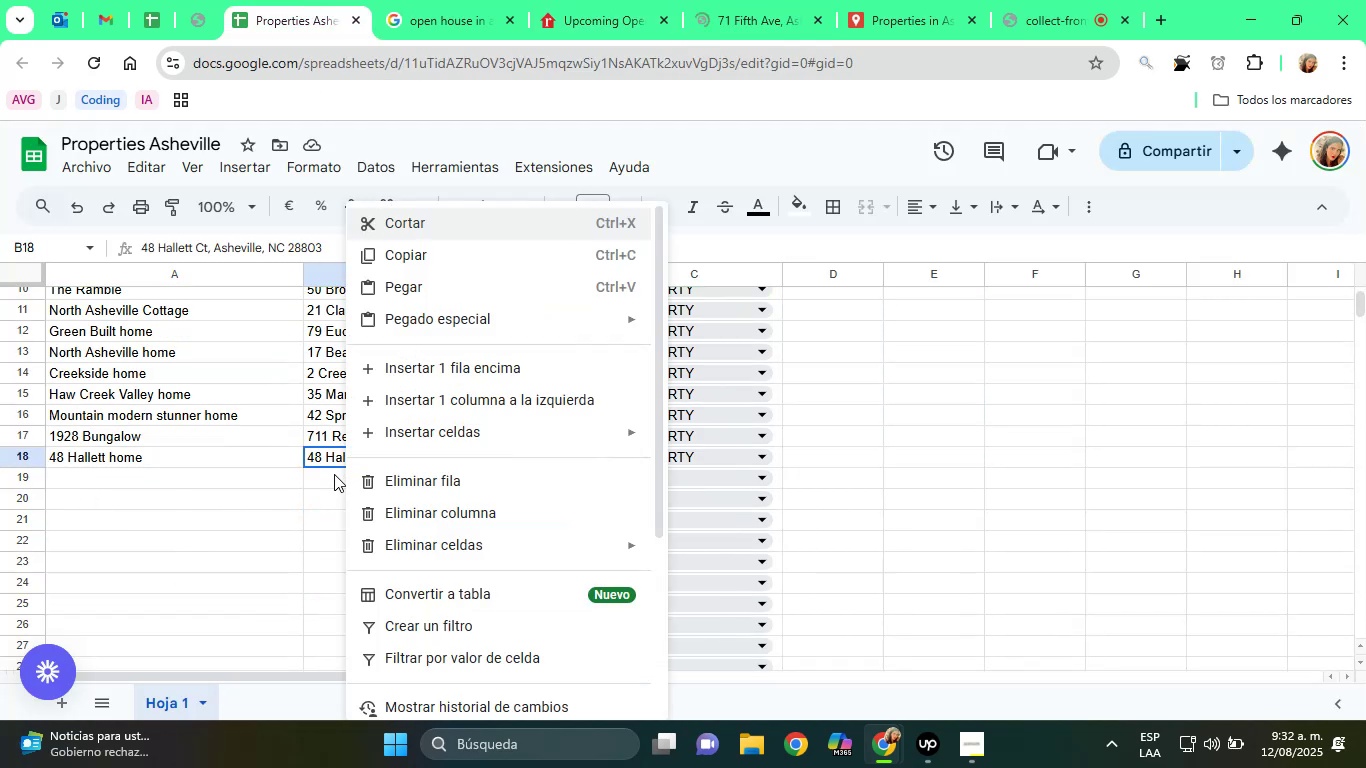 
left_click([328, 474])
 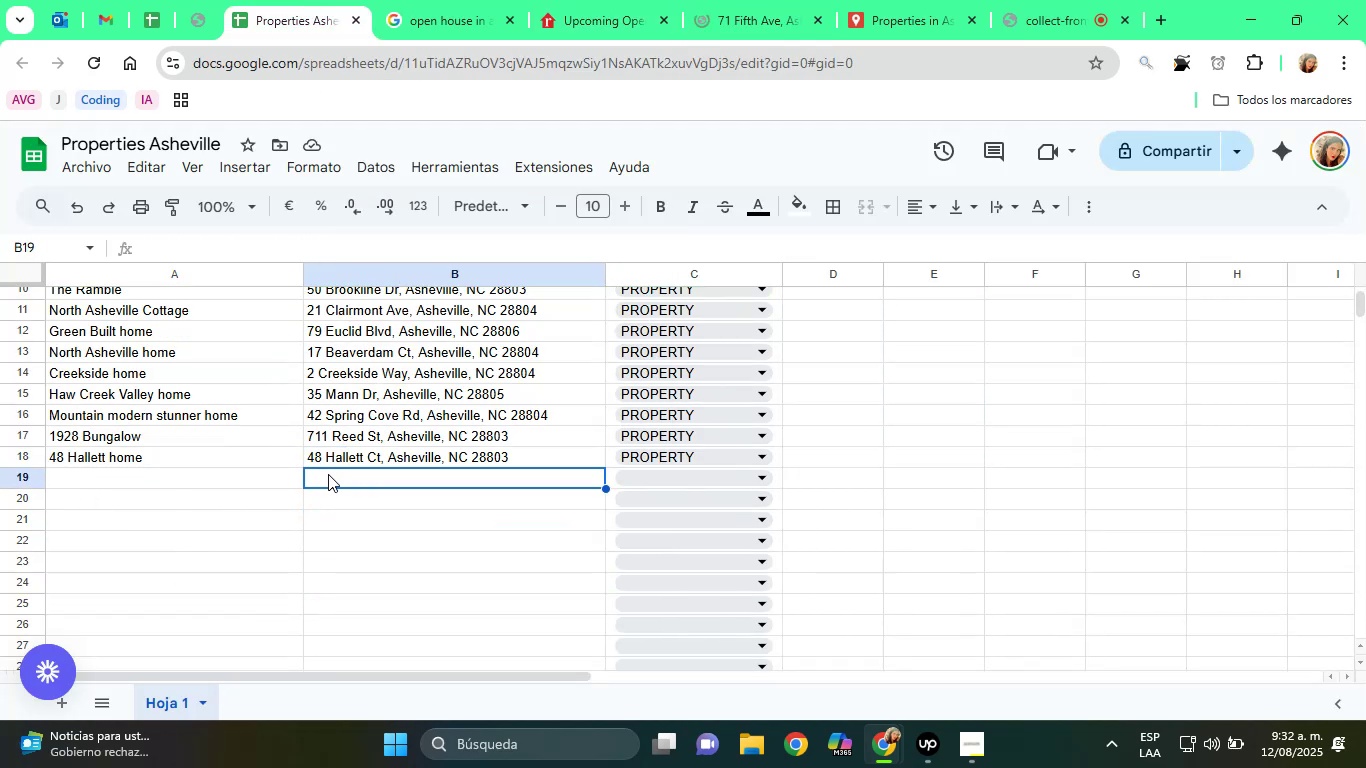 
right_click([328, 474])
 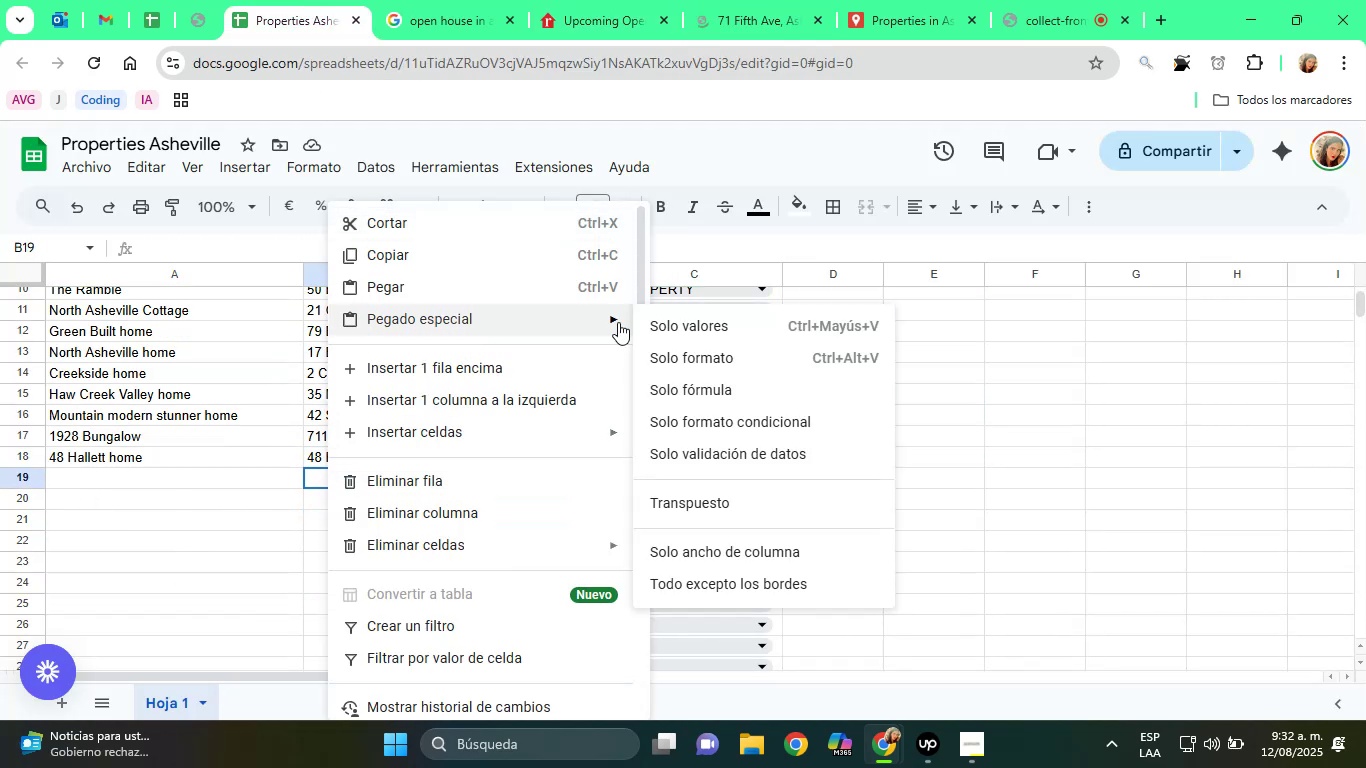 
left_click([717, 340])
 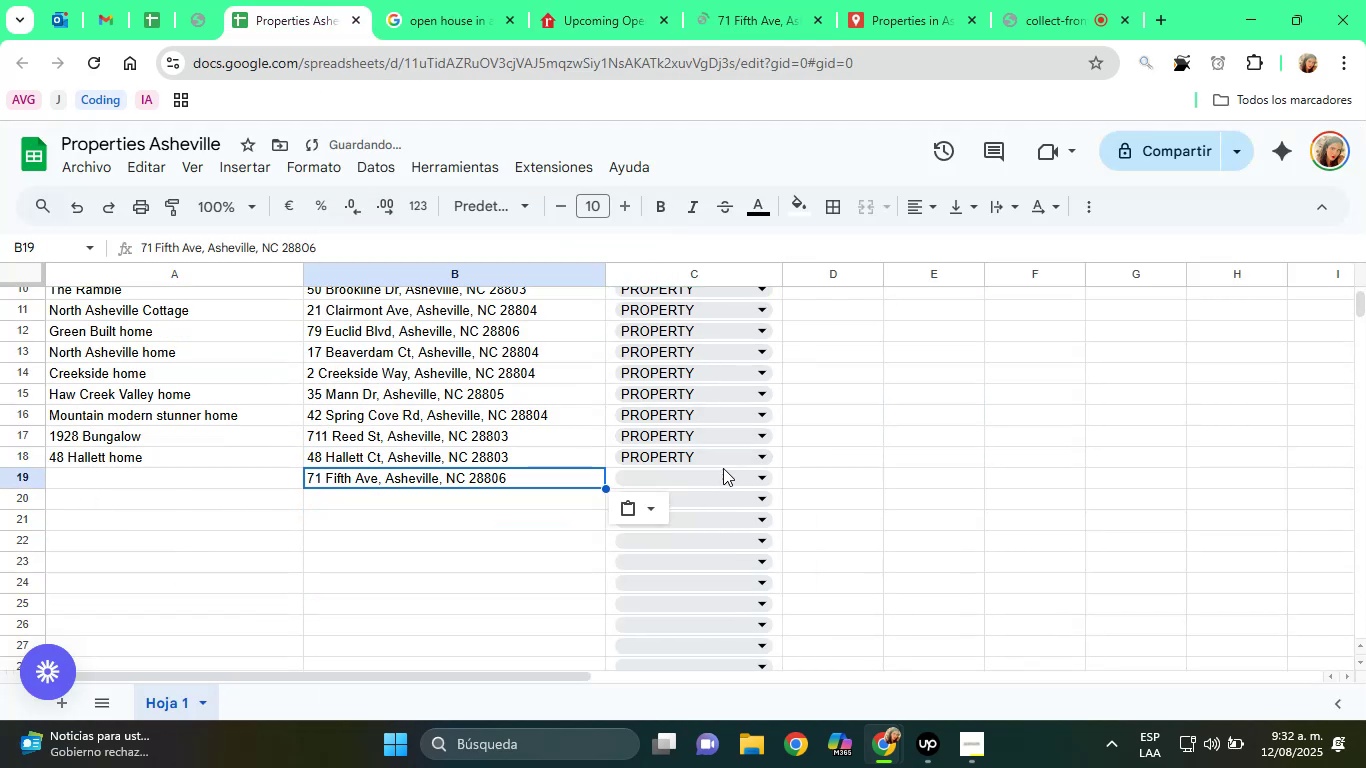 
left_click([709, 473])
 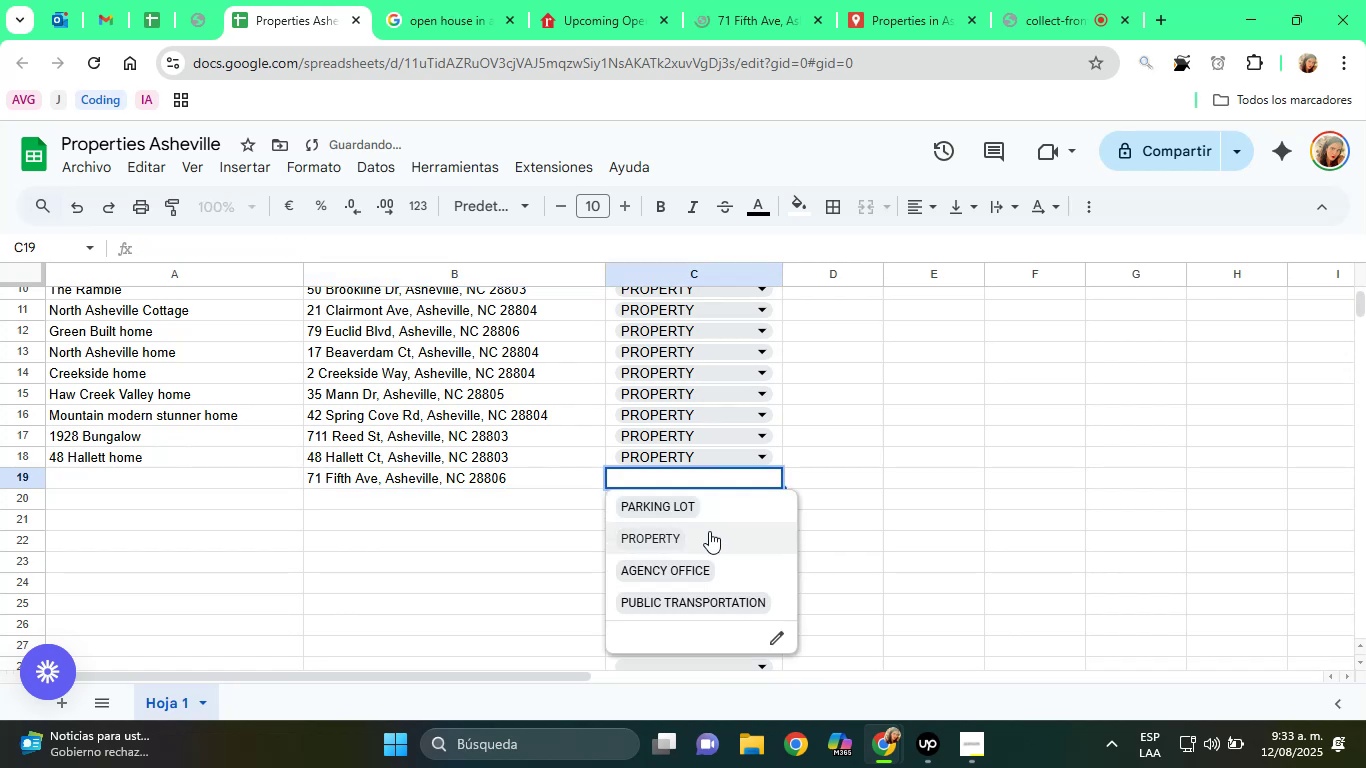 
left_click([705, 537])
 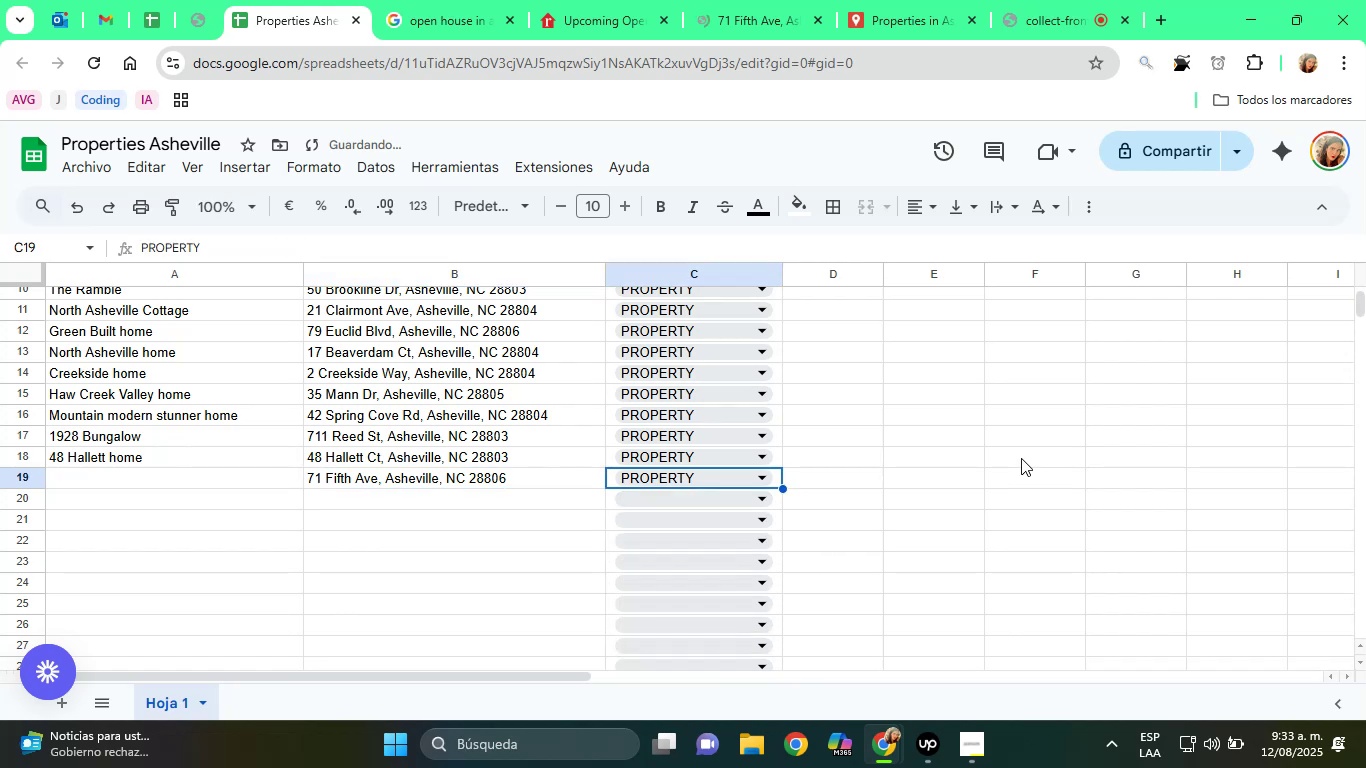 
left_click([1021, 458])
 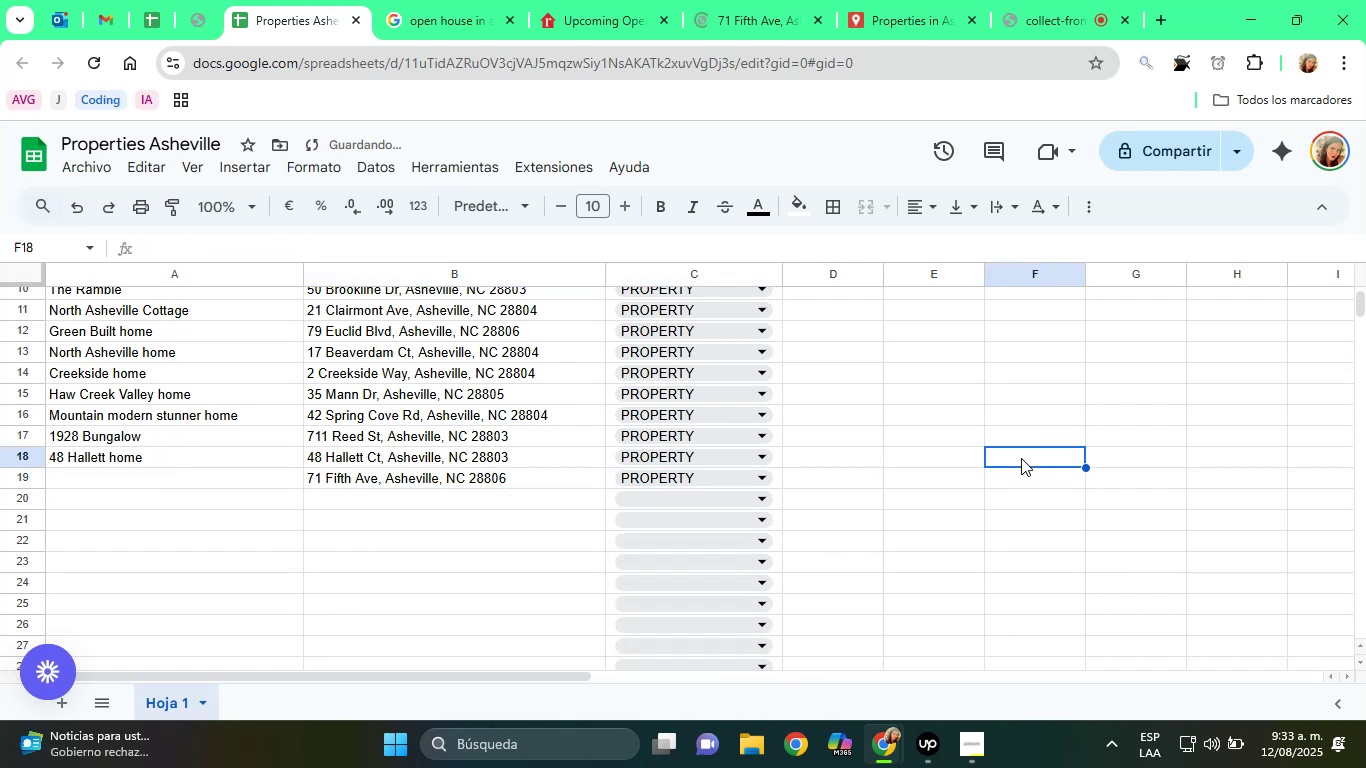 